 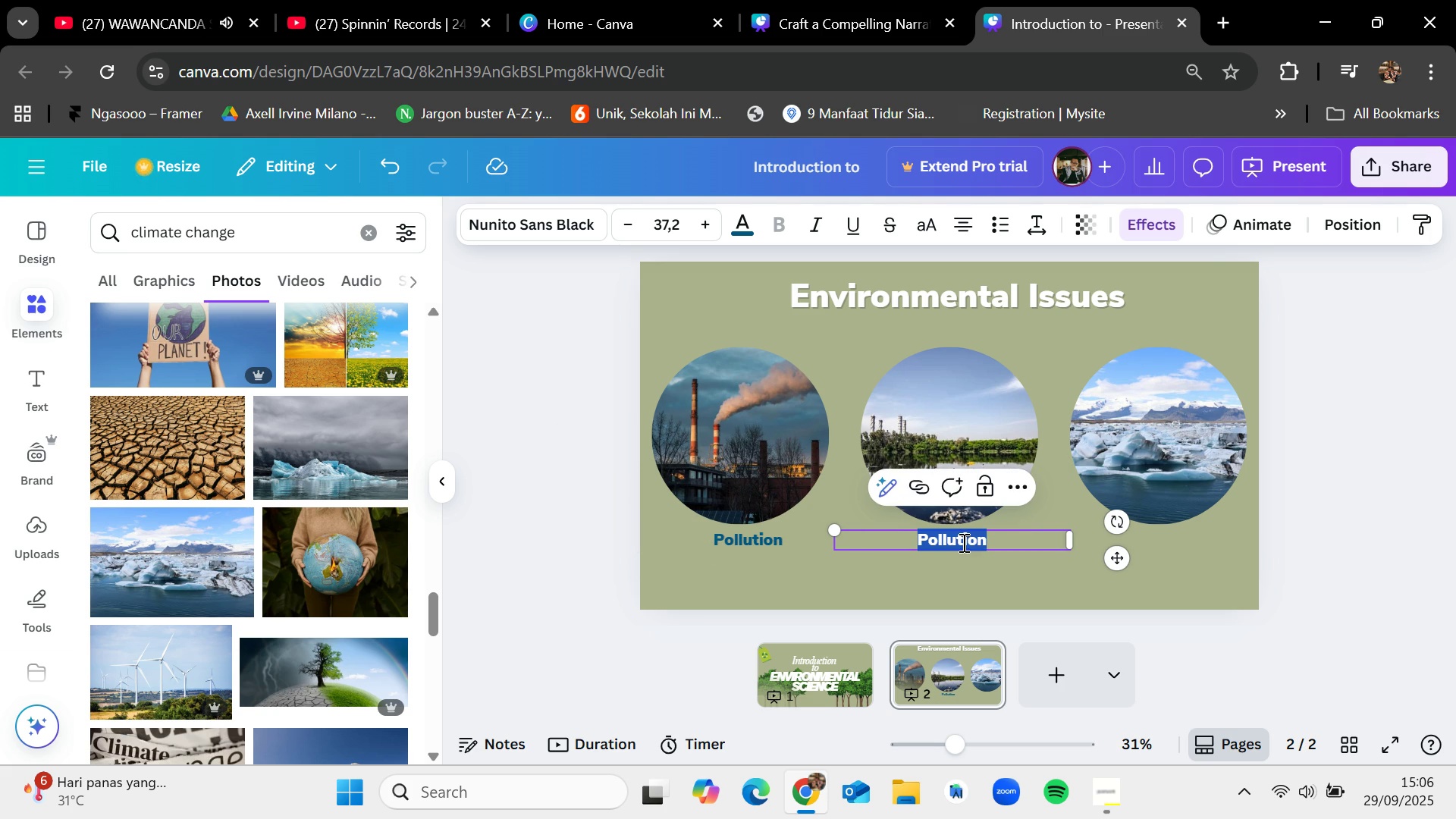 
key(Backspace)
type(Biodeversity)
 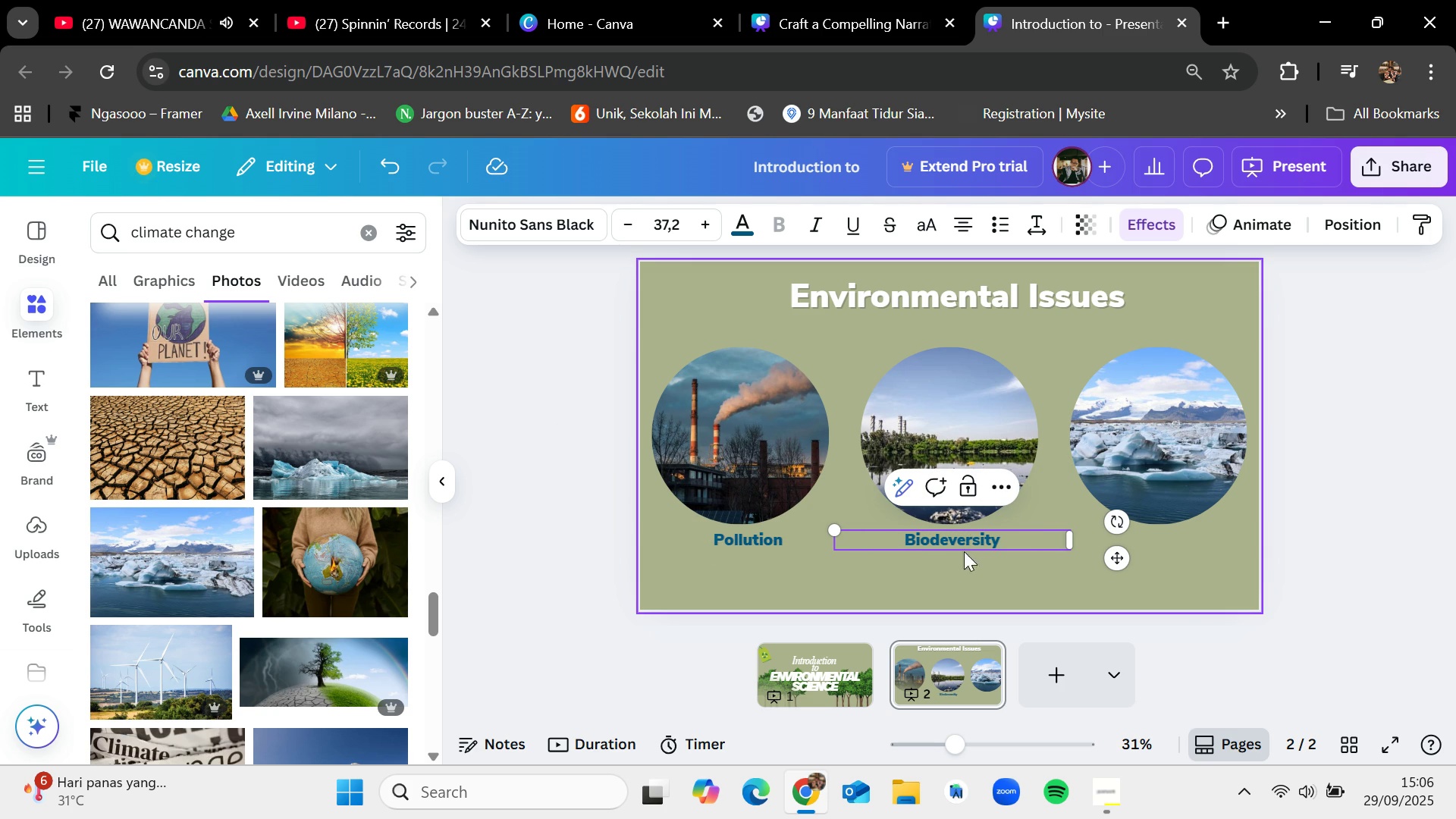 
left_click([946, 538])
 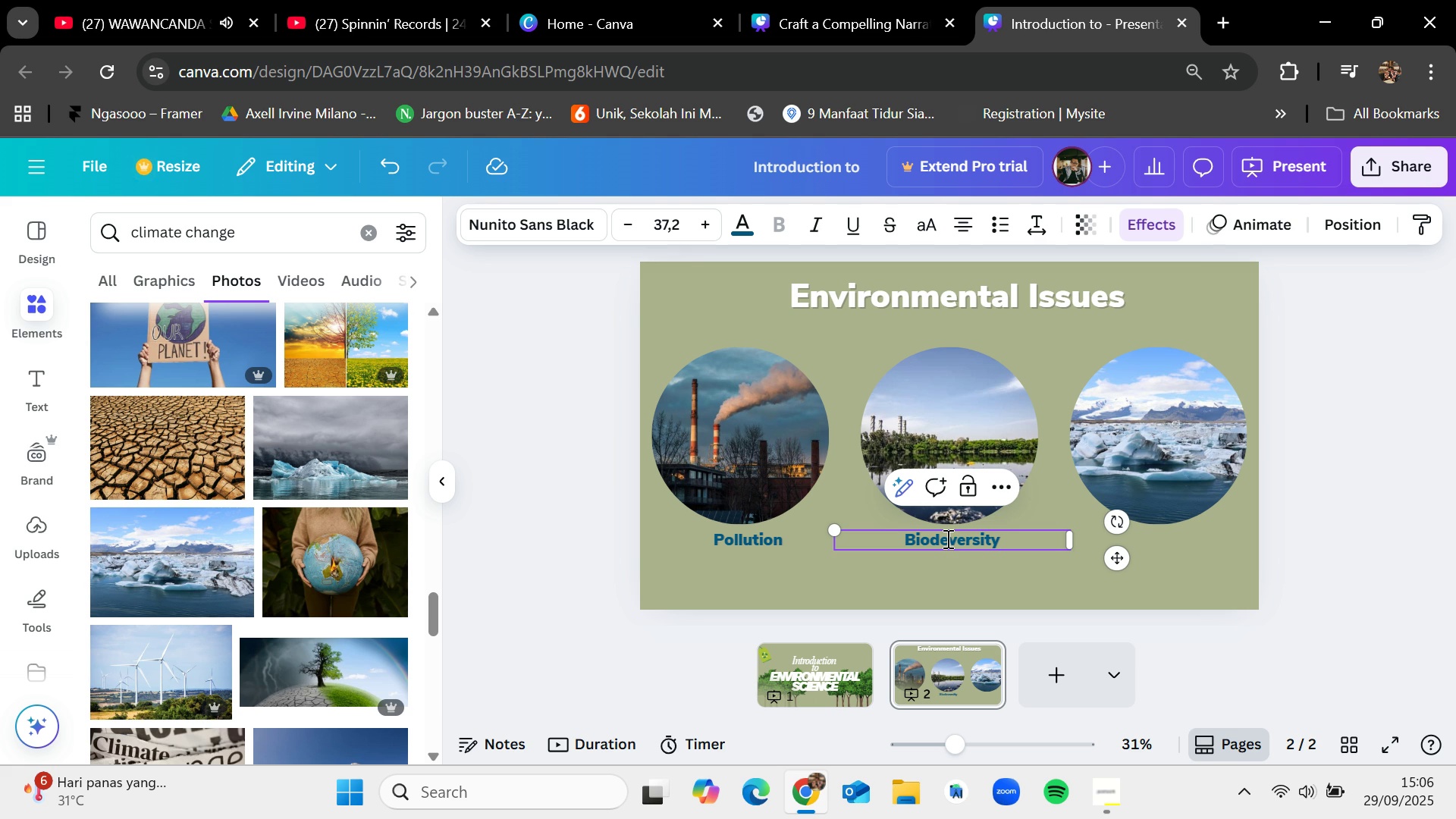 
key(Backspace)
 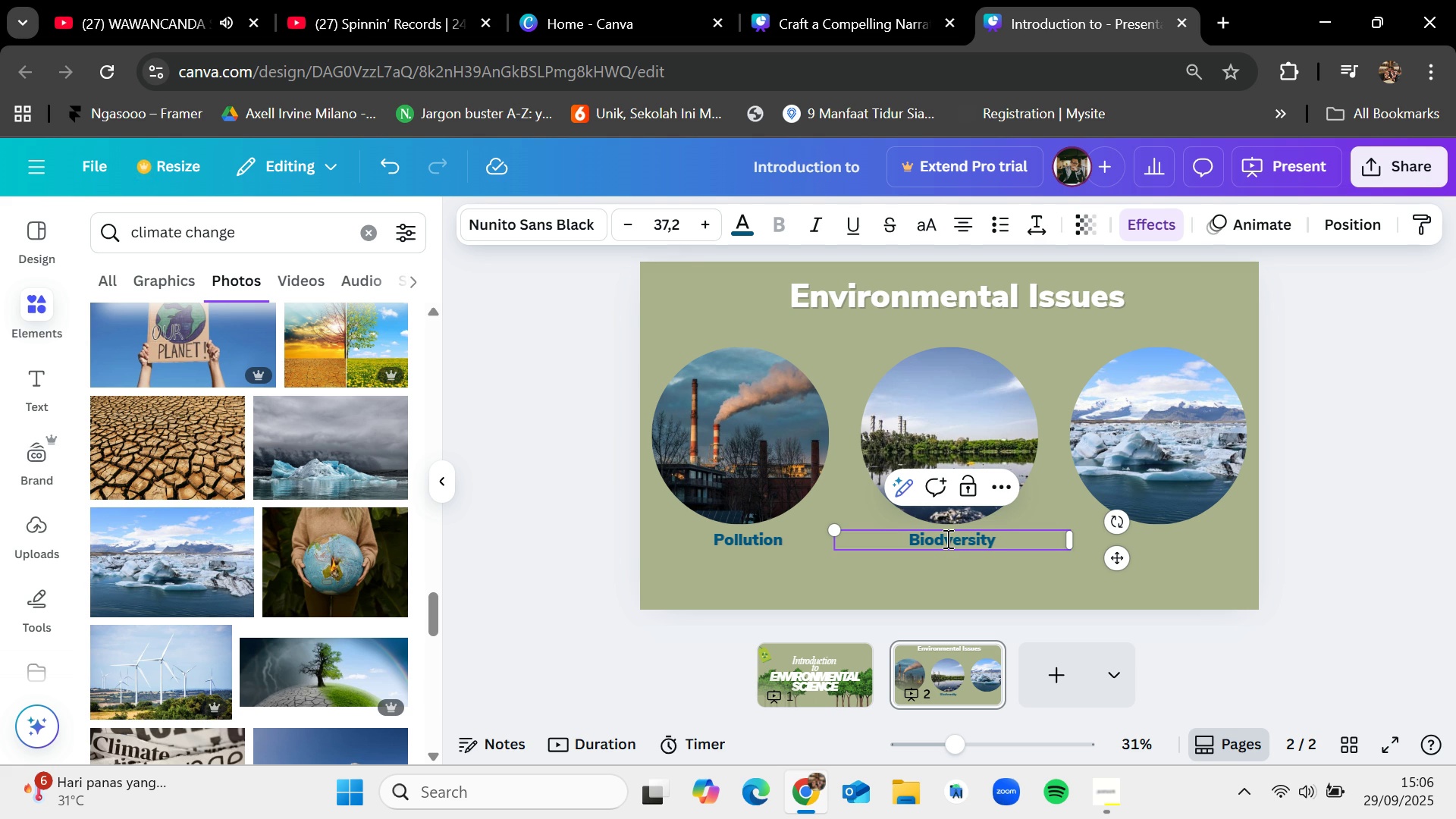 
key(I)
 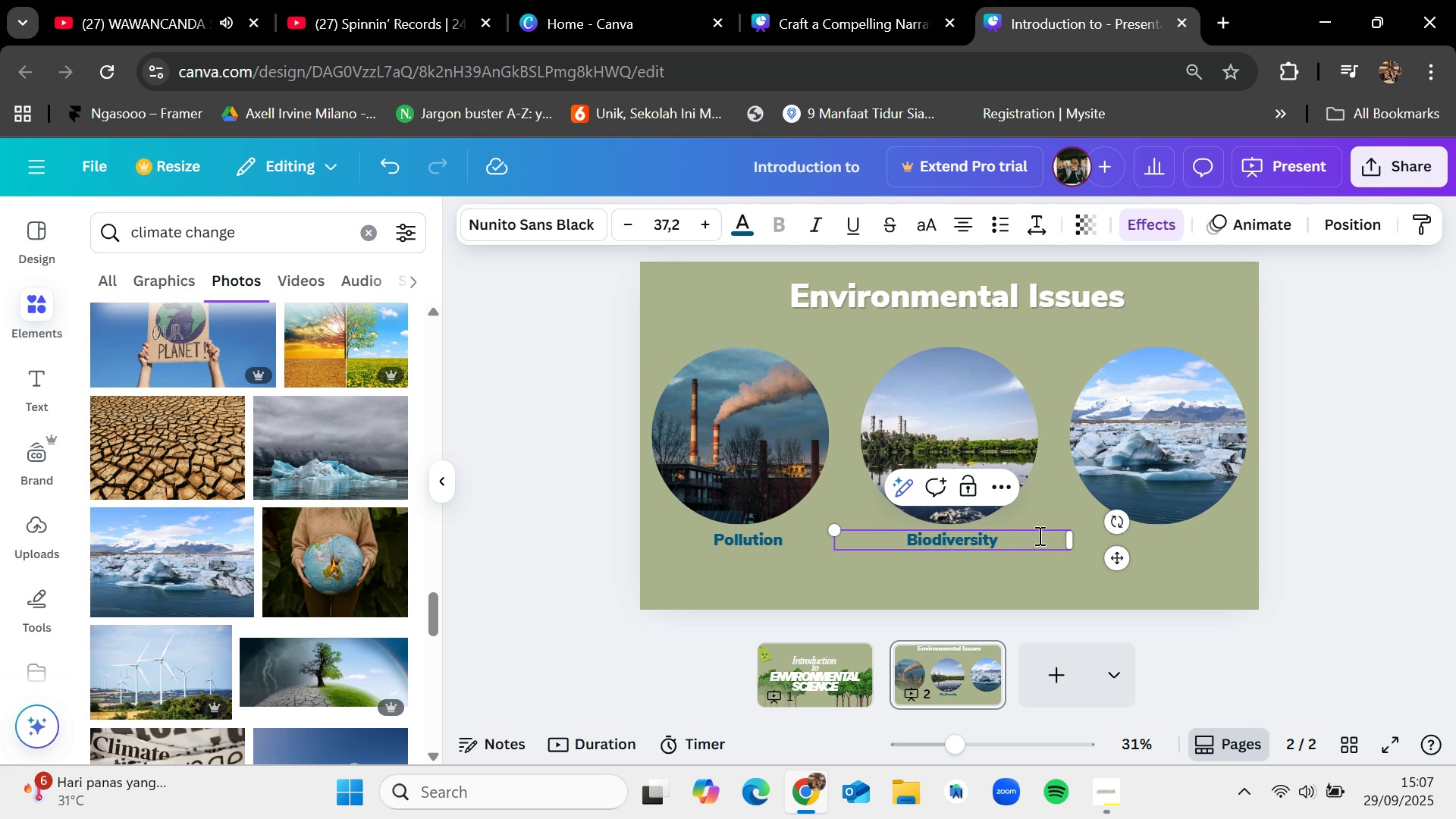 
left_click([1028, 535])
 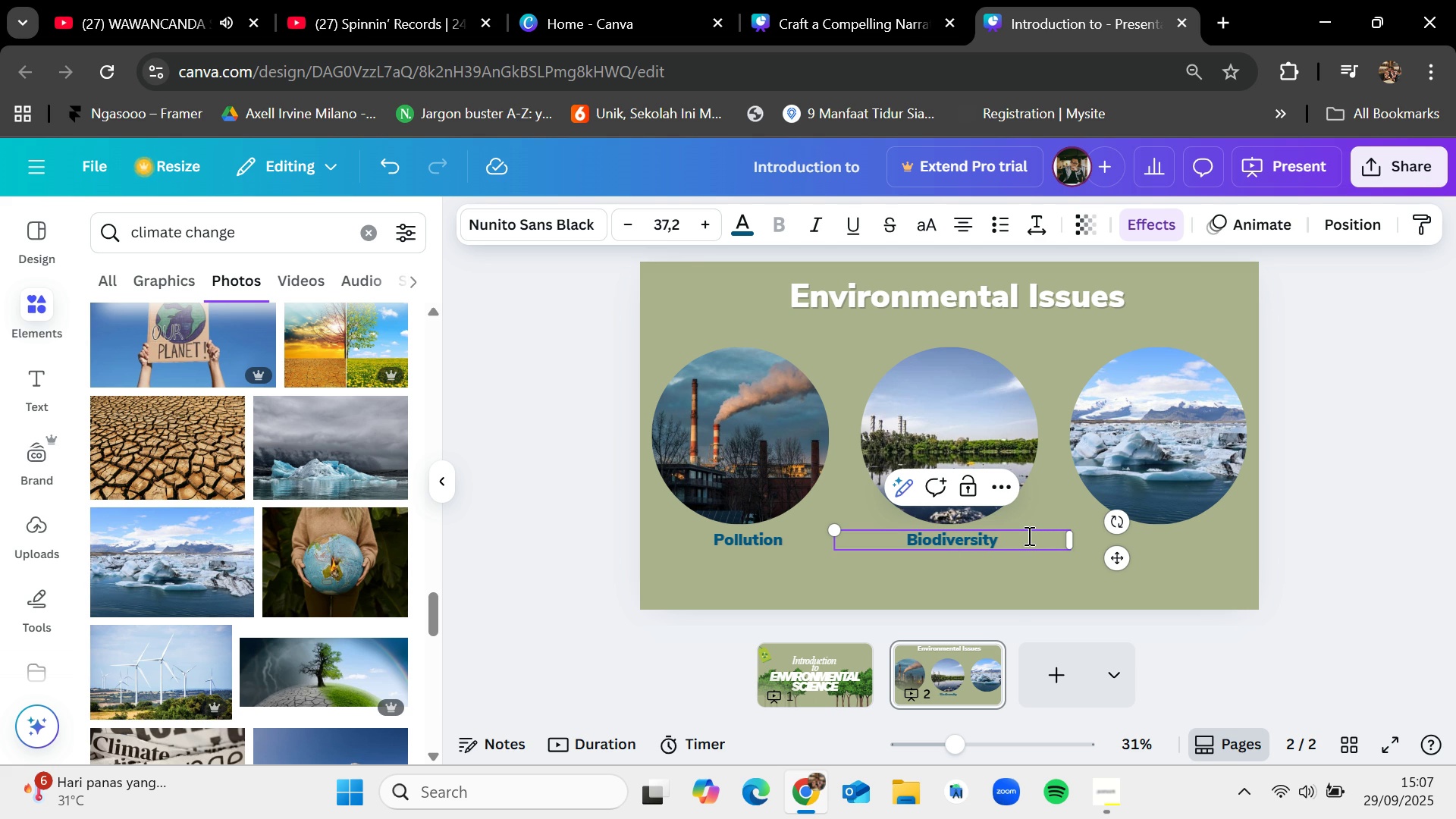 
type( loss)
 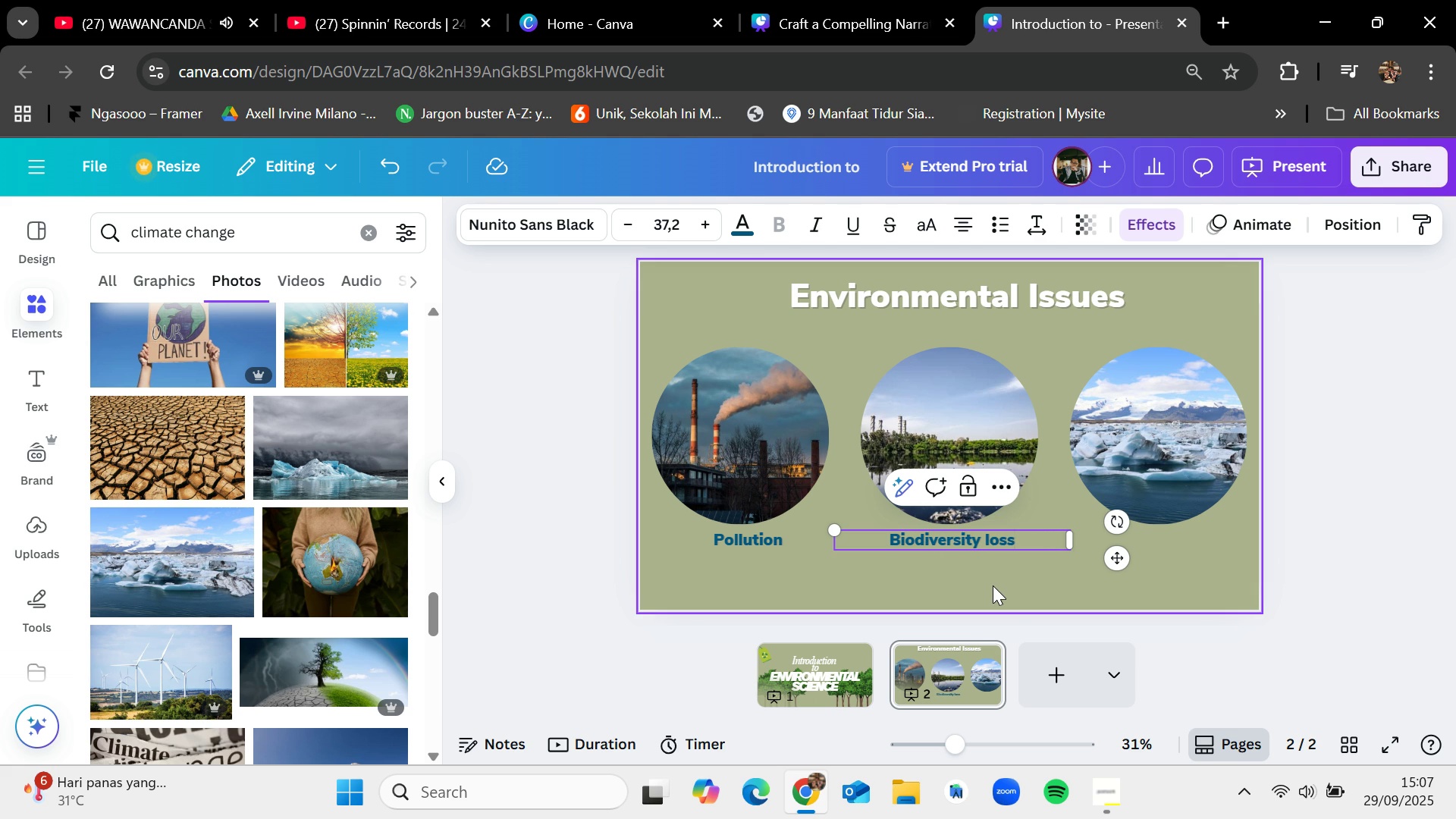 
left_click([993, 585])